 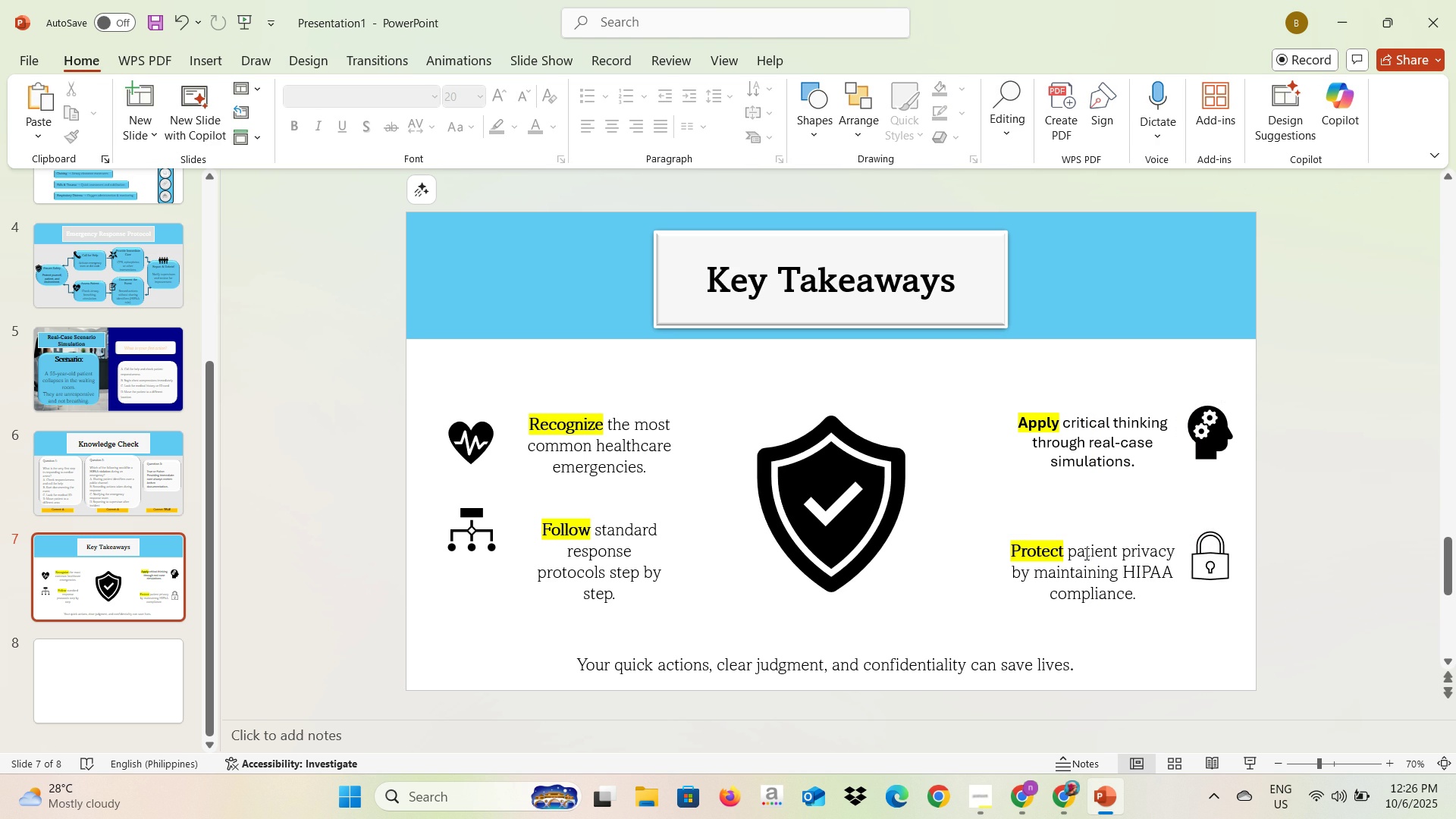 
left_click([1278, 558])
 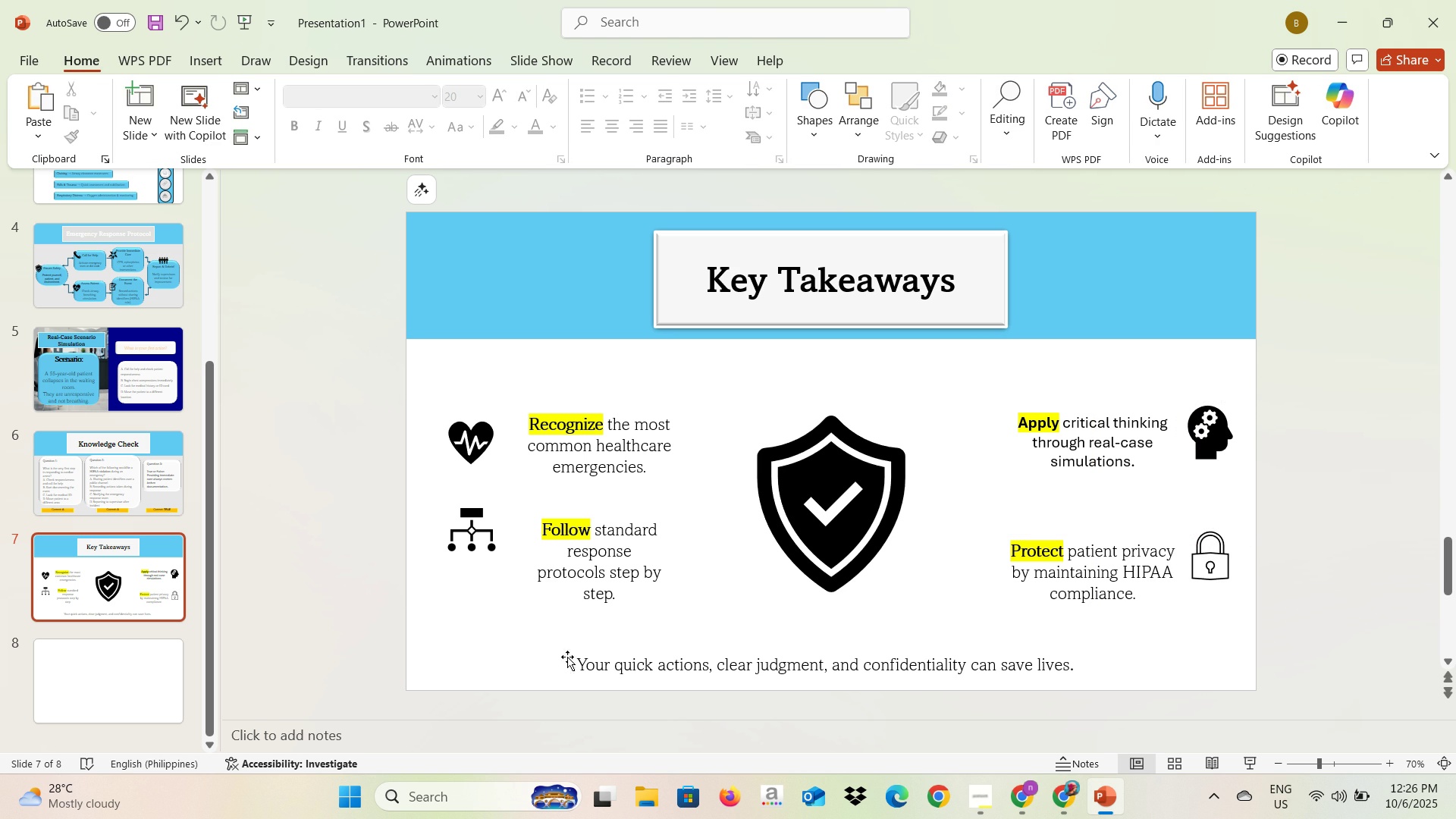 
left_click([149, 703])
 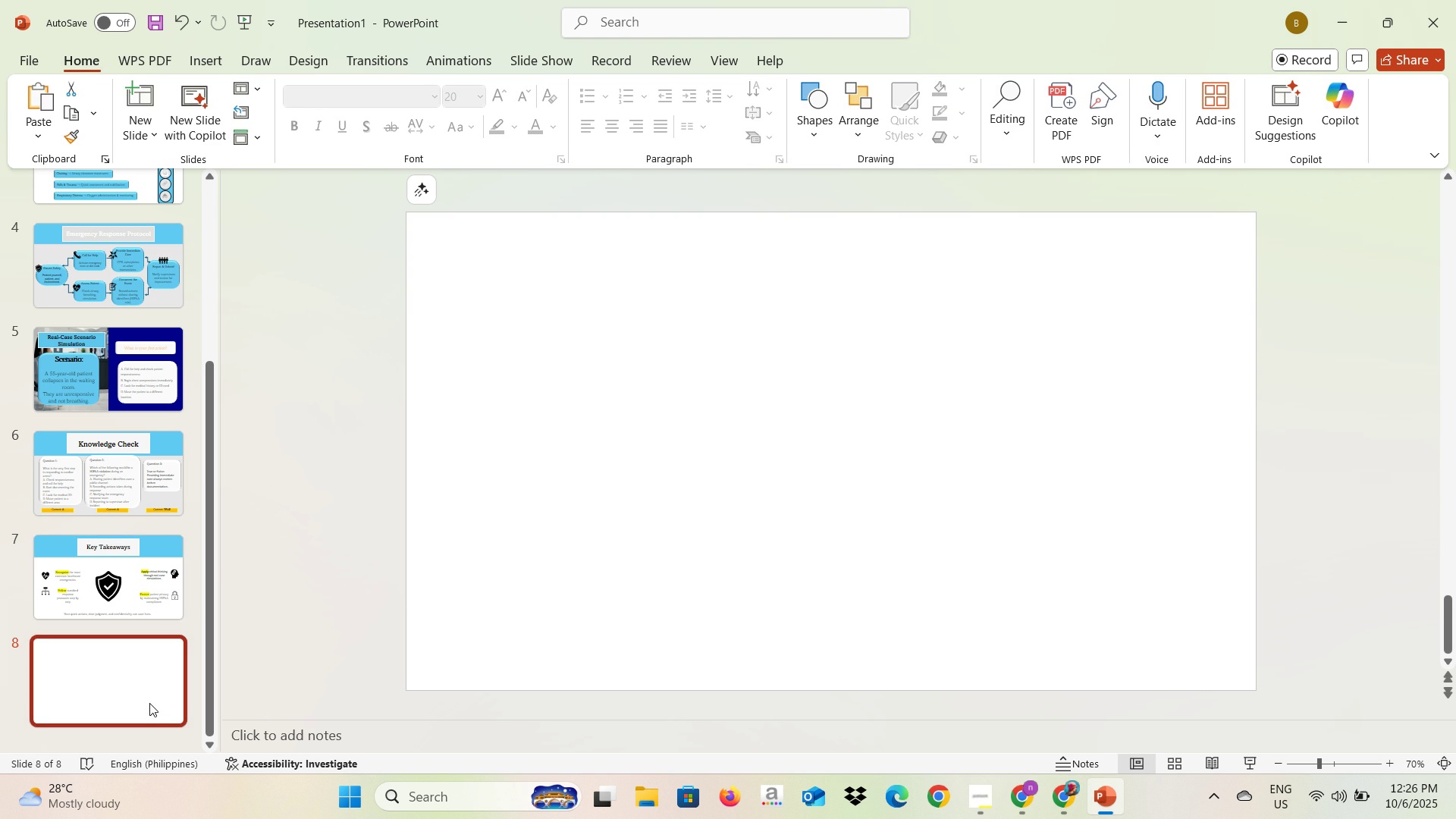 
key(Alt+AltLeft)
 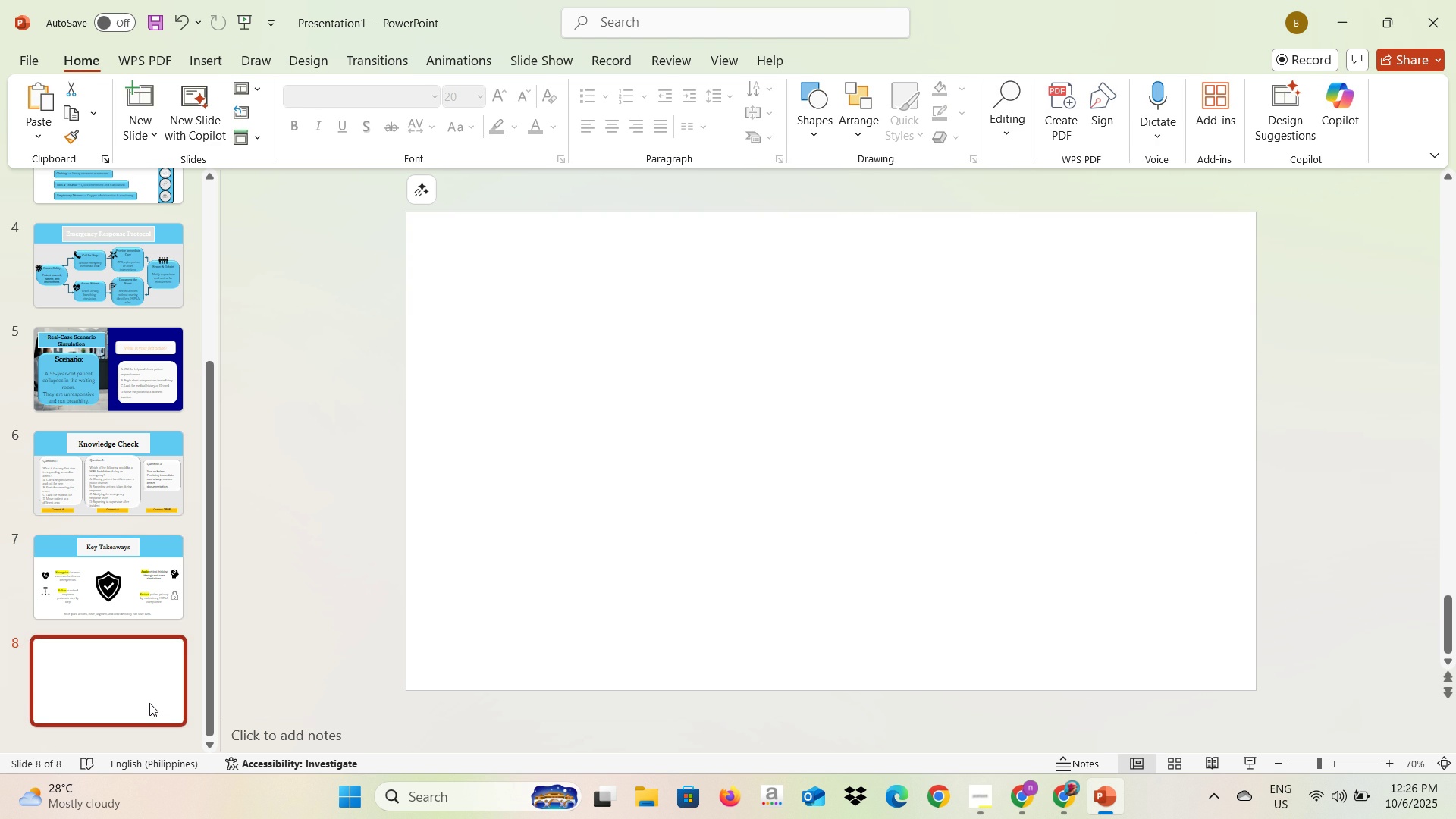 
key(Alt+Tab)
 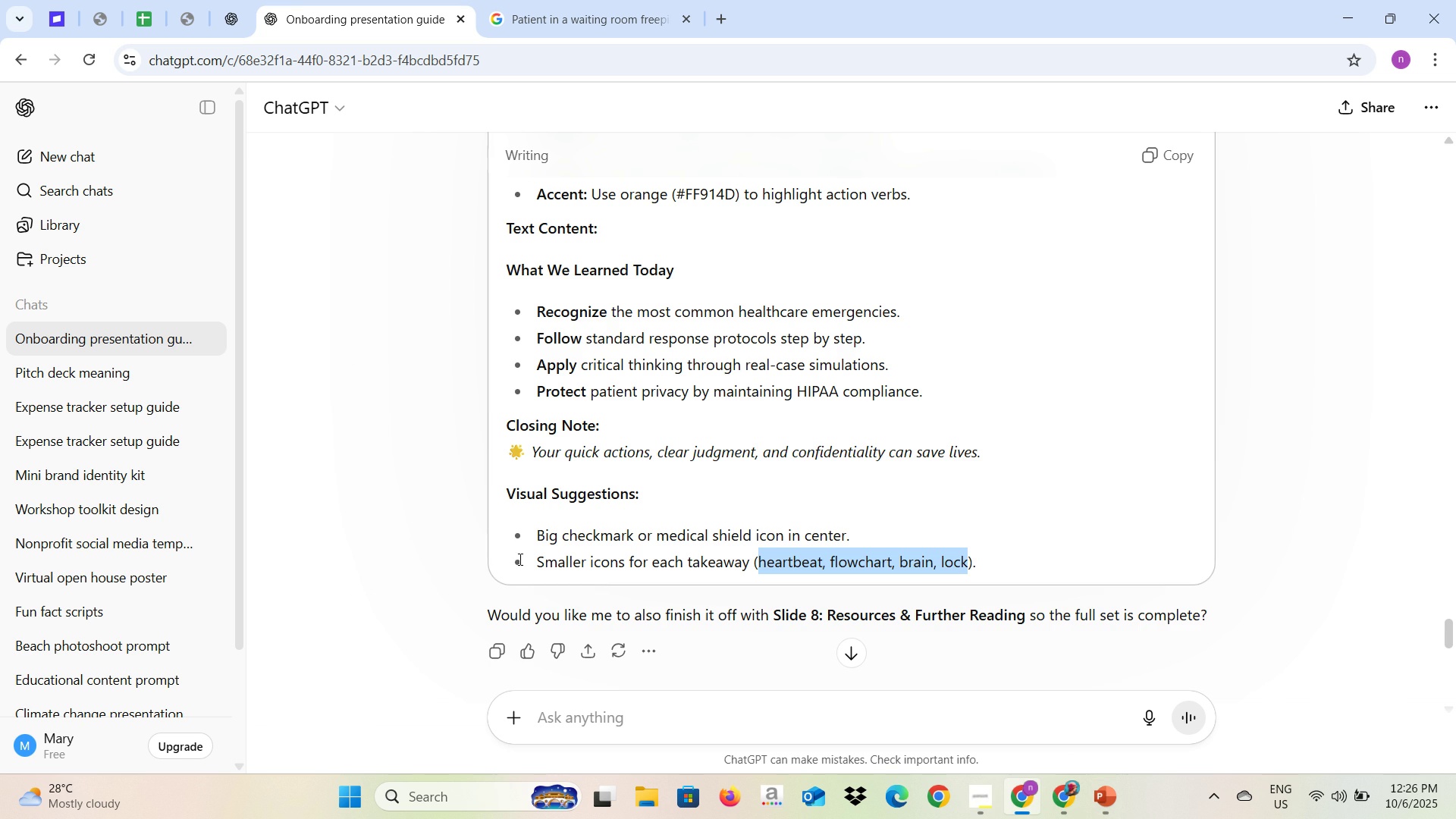 
scroll: coordinate [524, 558], scroll_direction: down, amount: 4.0
 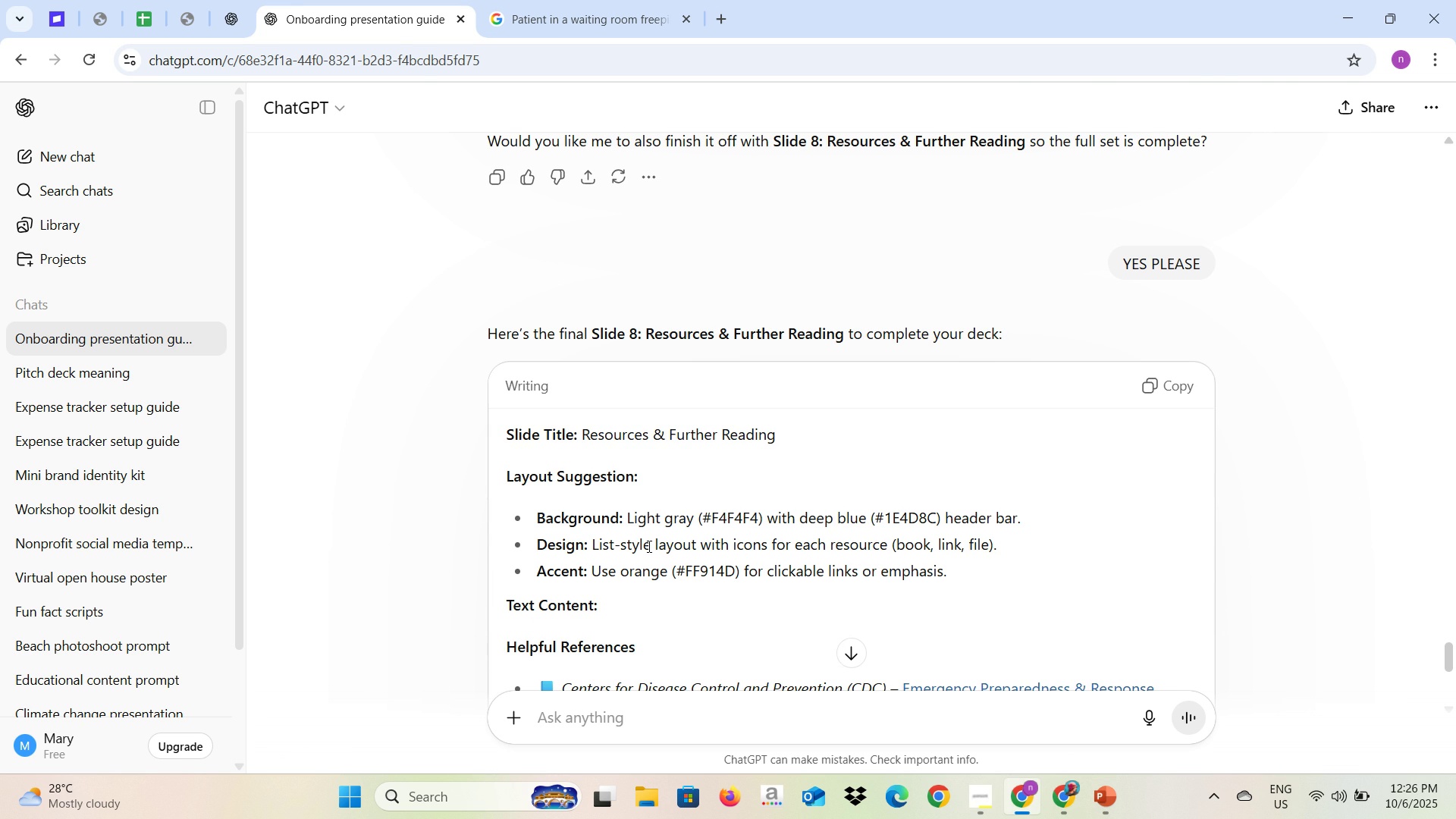 
key(Alt+AltLeft)
 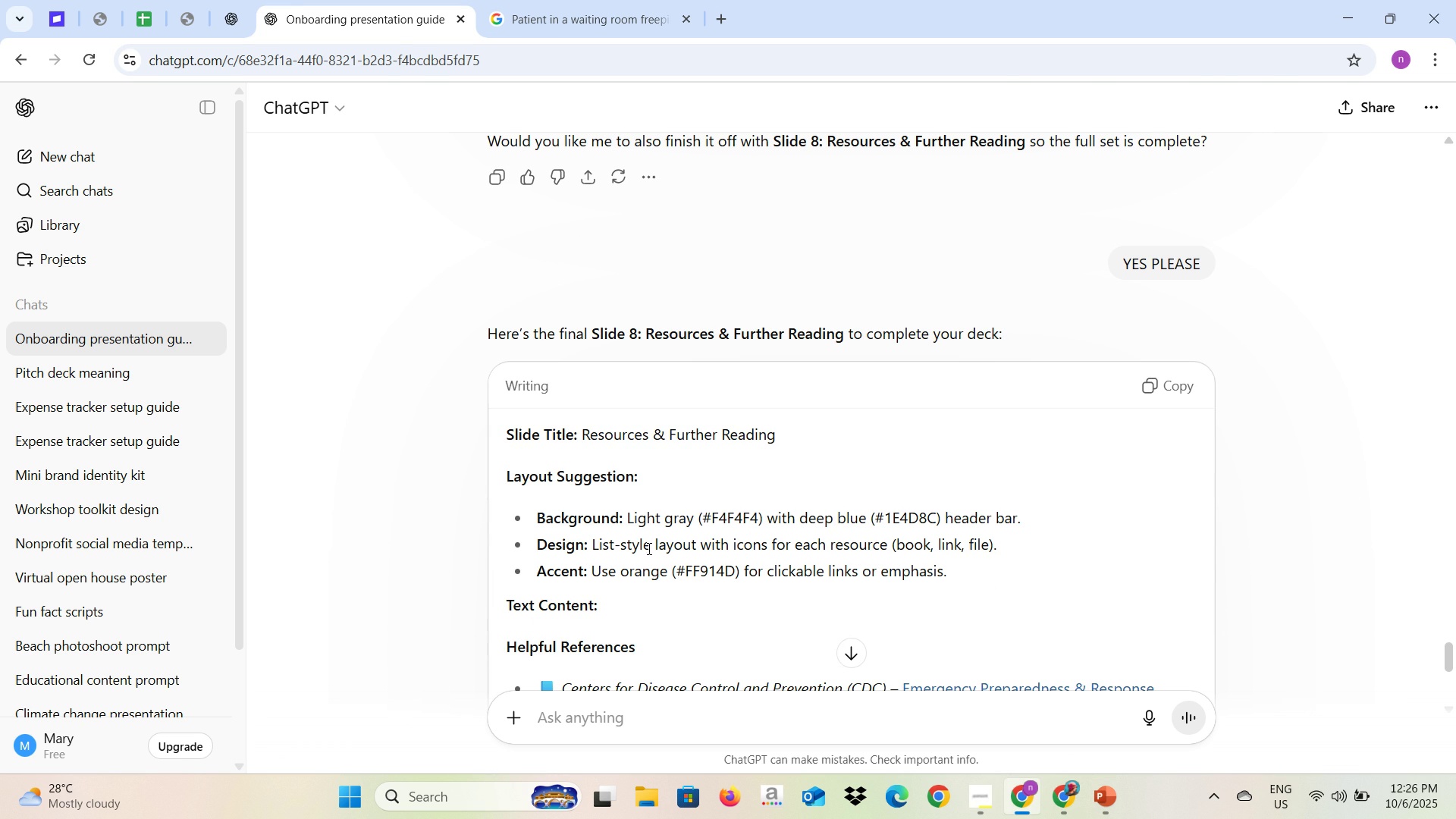 
key(Alt+Tab)
 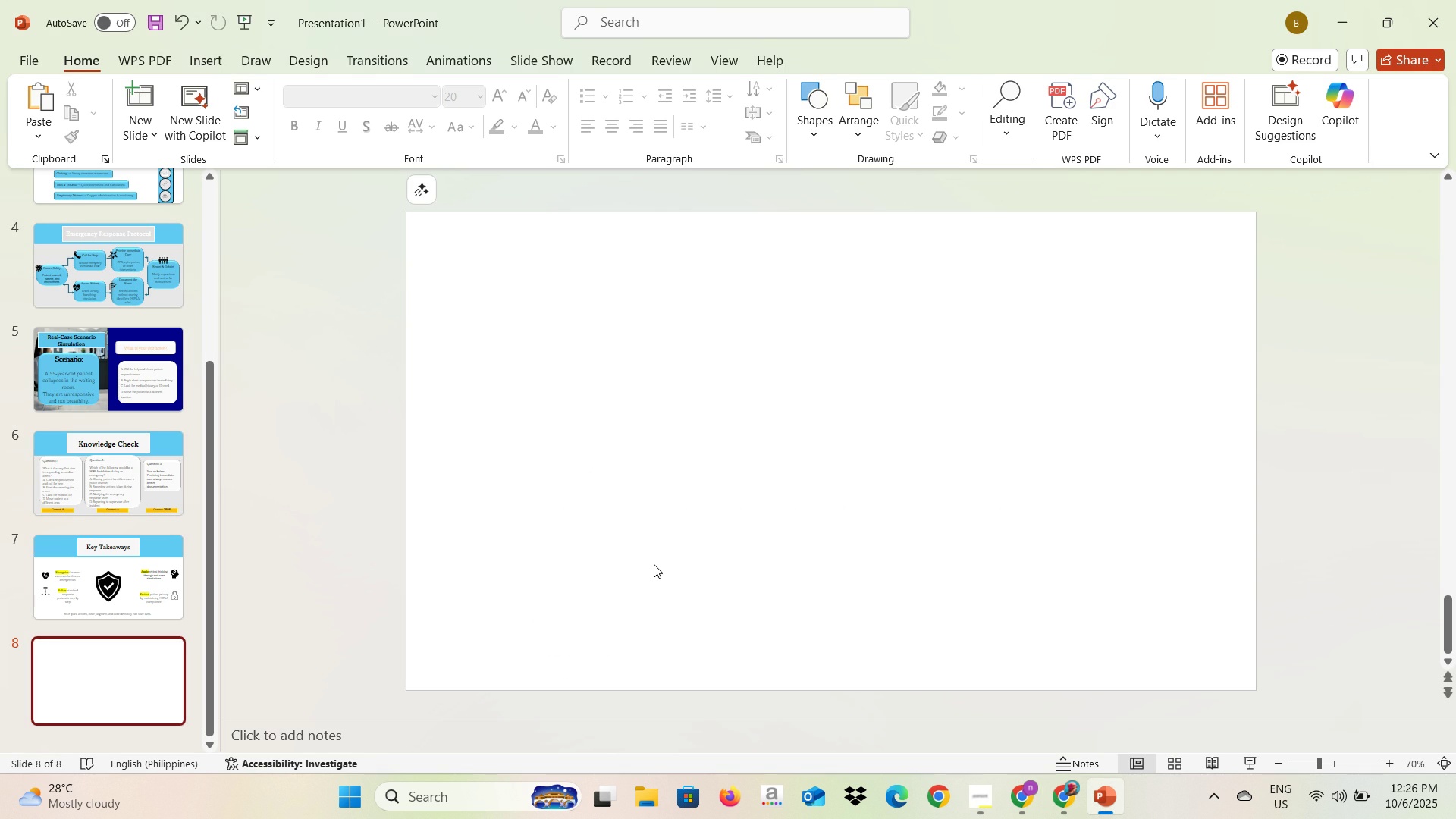 
left_click([654, 564])
 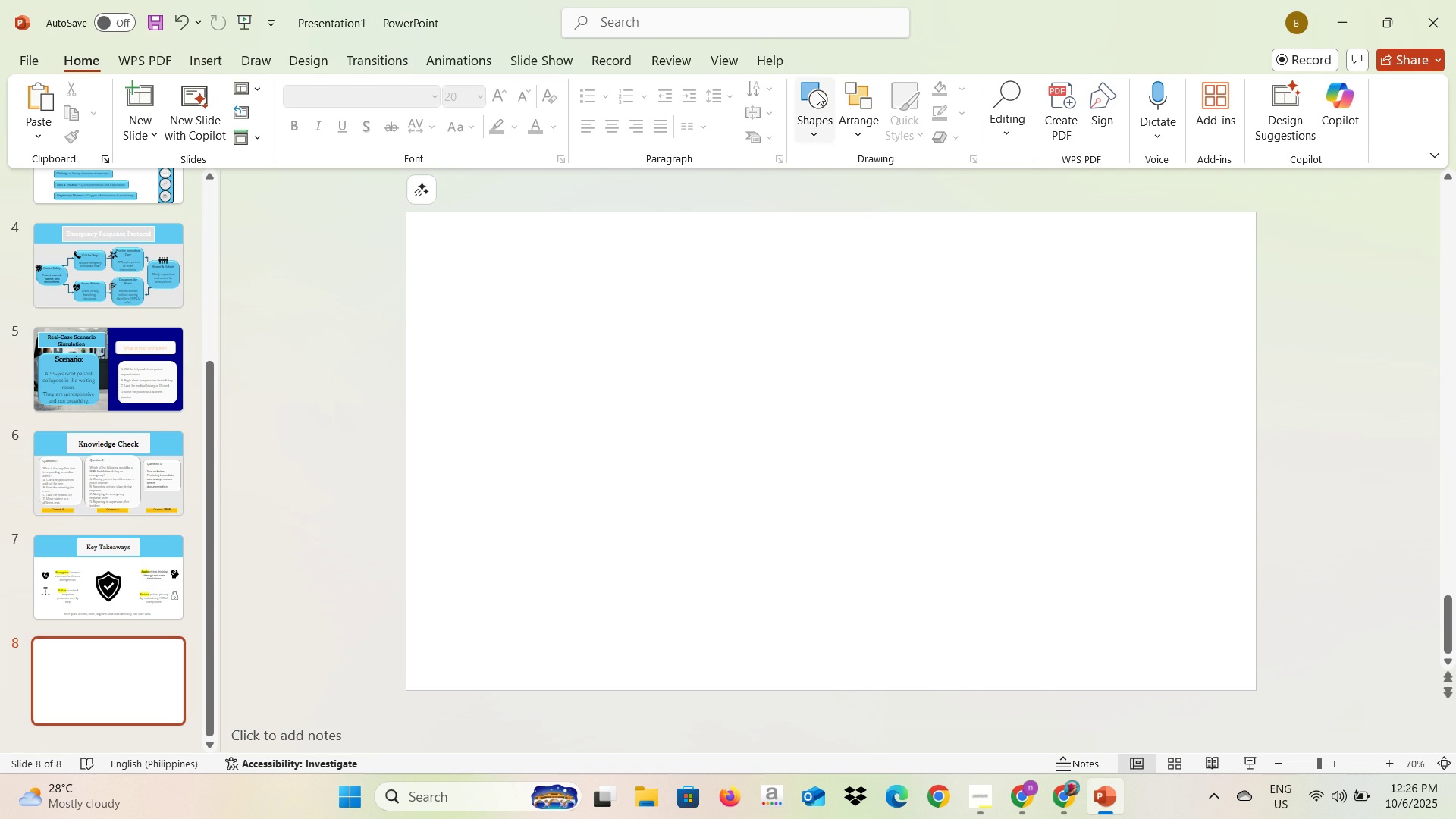 
left_click([810, 93])
 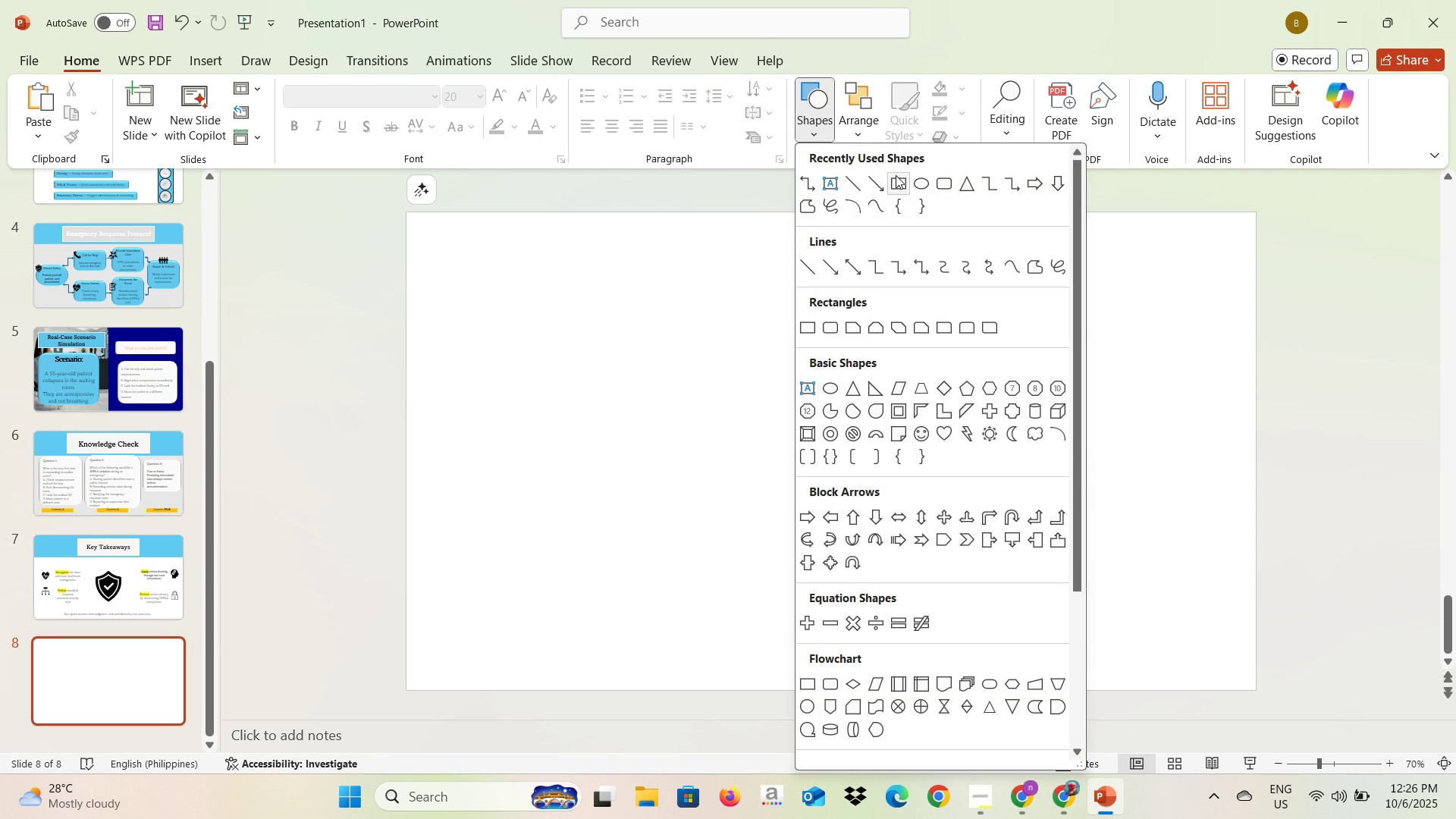 
left_click([896, 175])